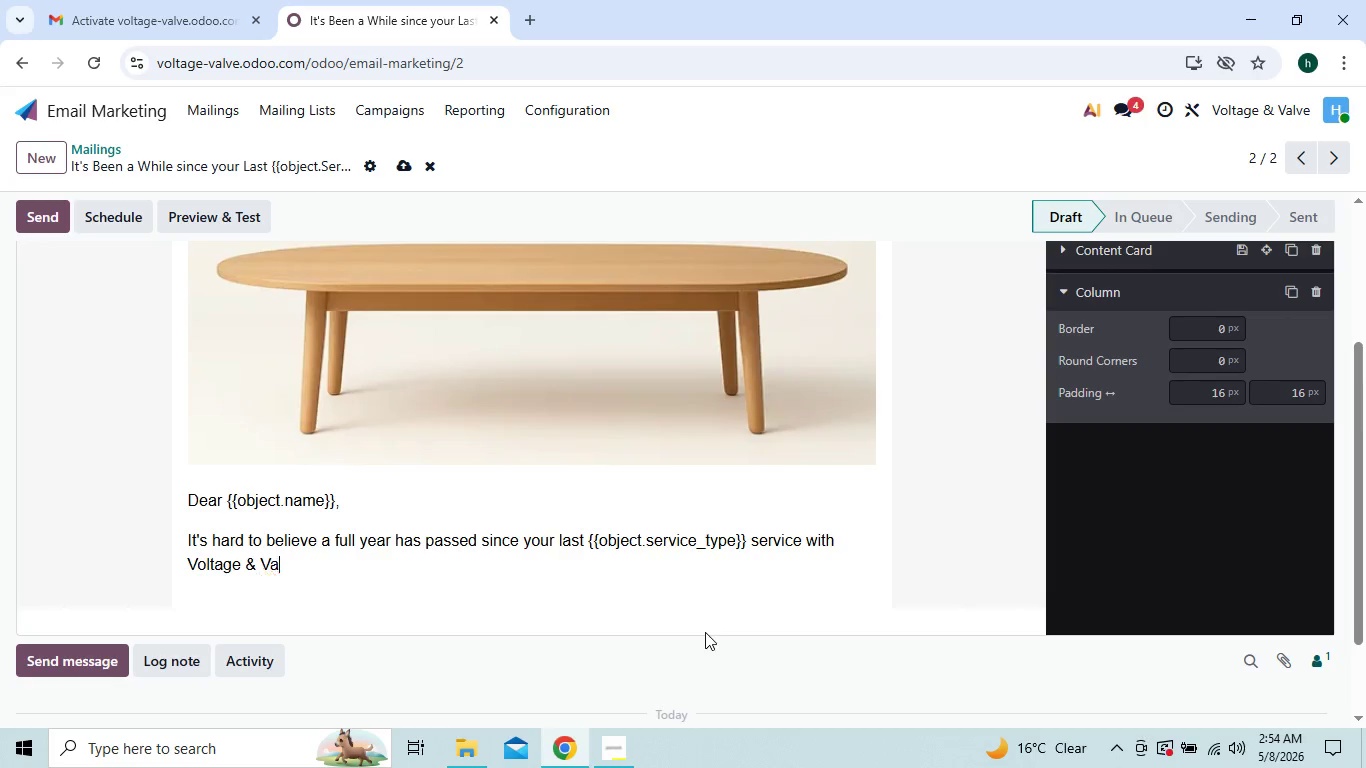 
key(Backspace)
 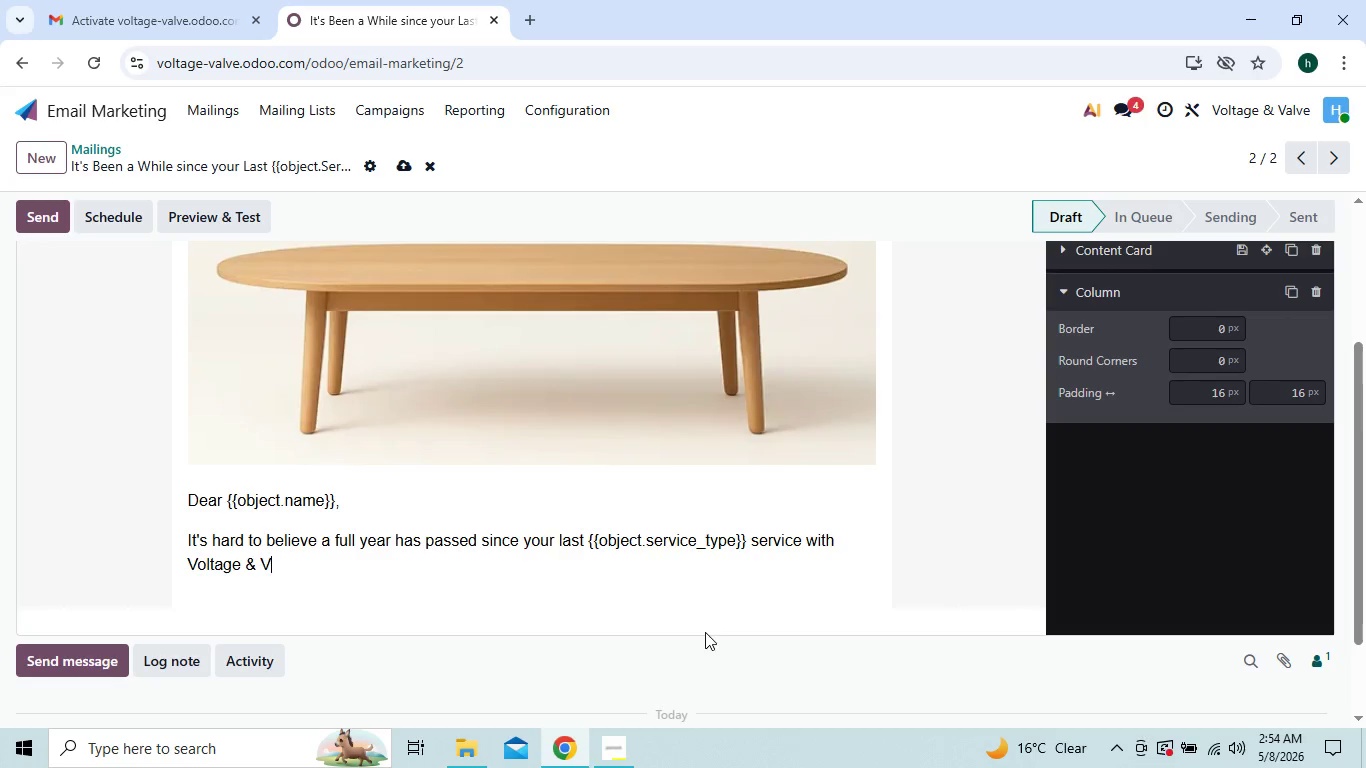 
key(Backspace)
 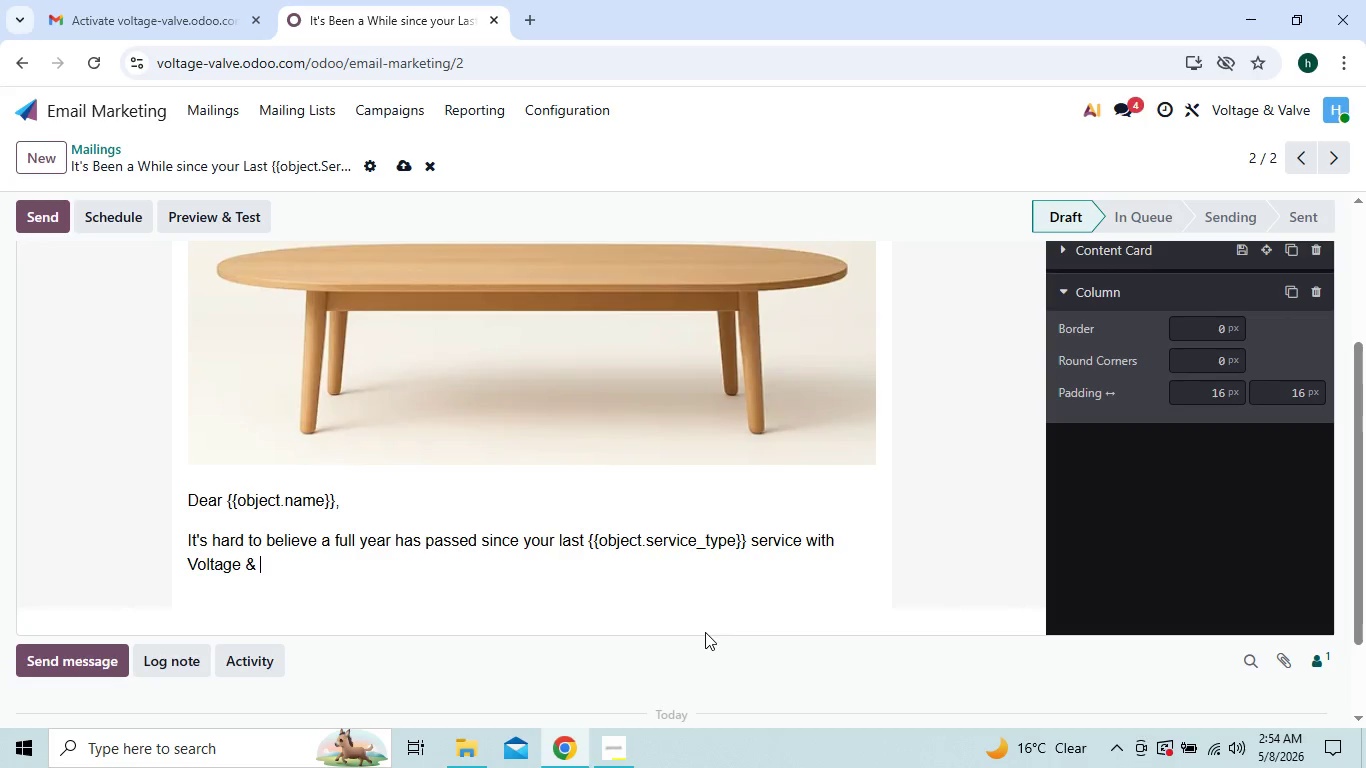 
key(Backspace)
 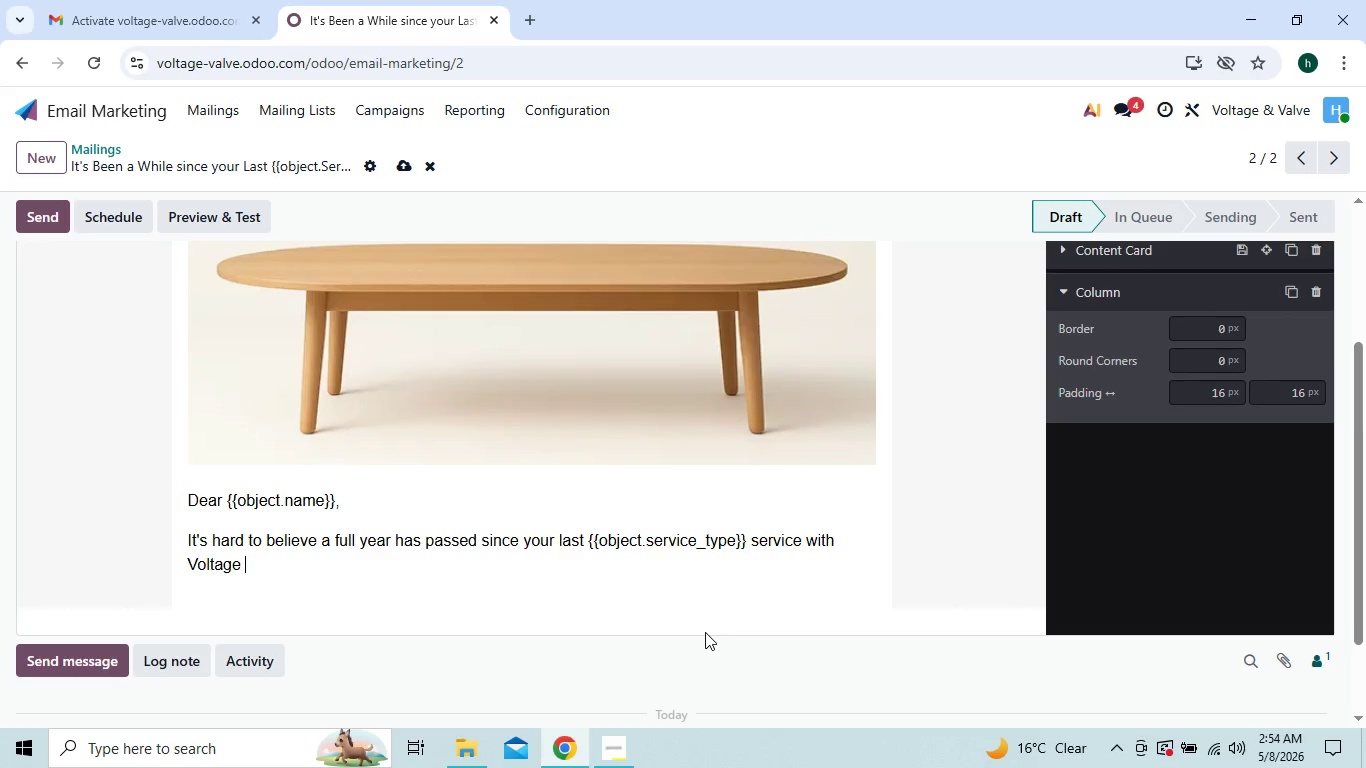 
key(Backspace)
 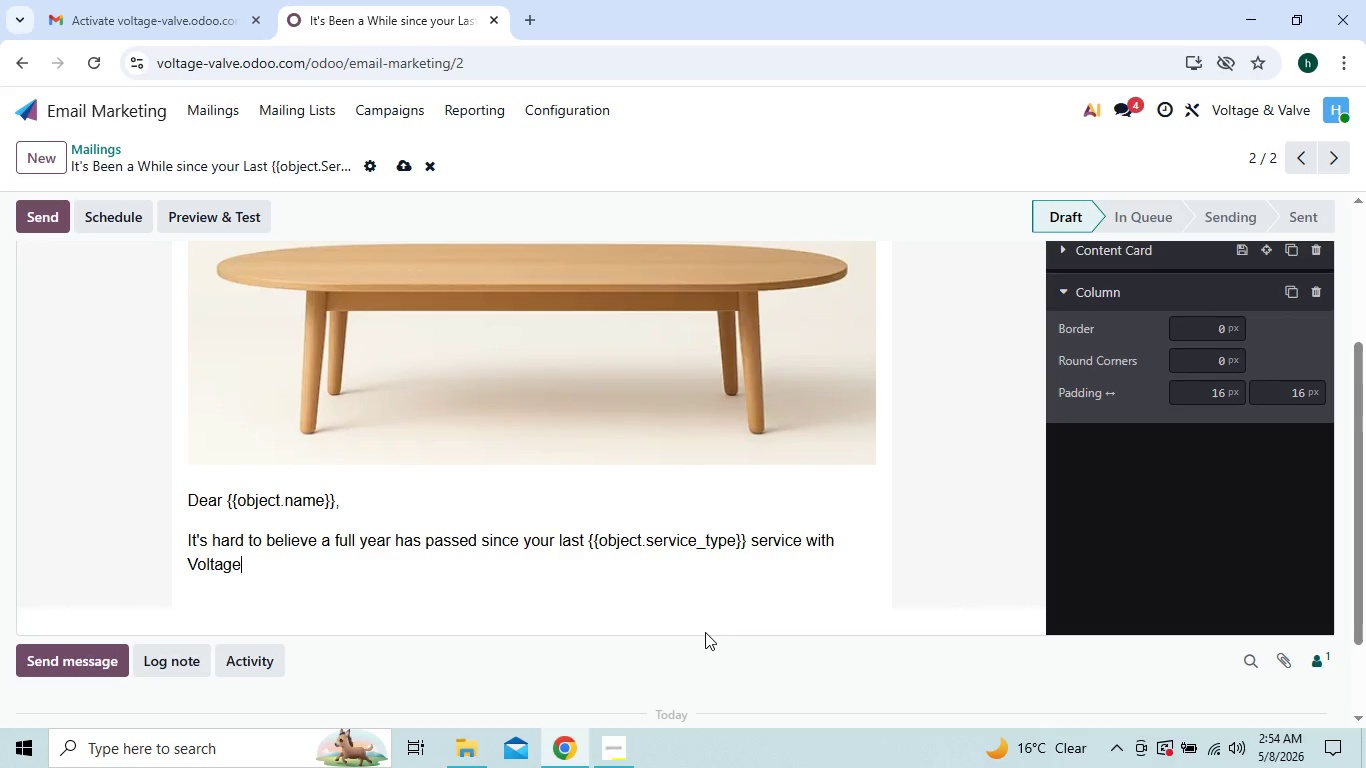 
key(Backspace)
 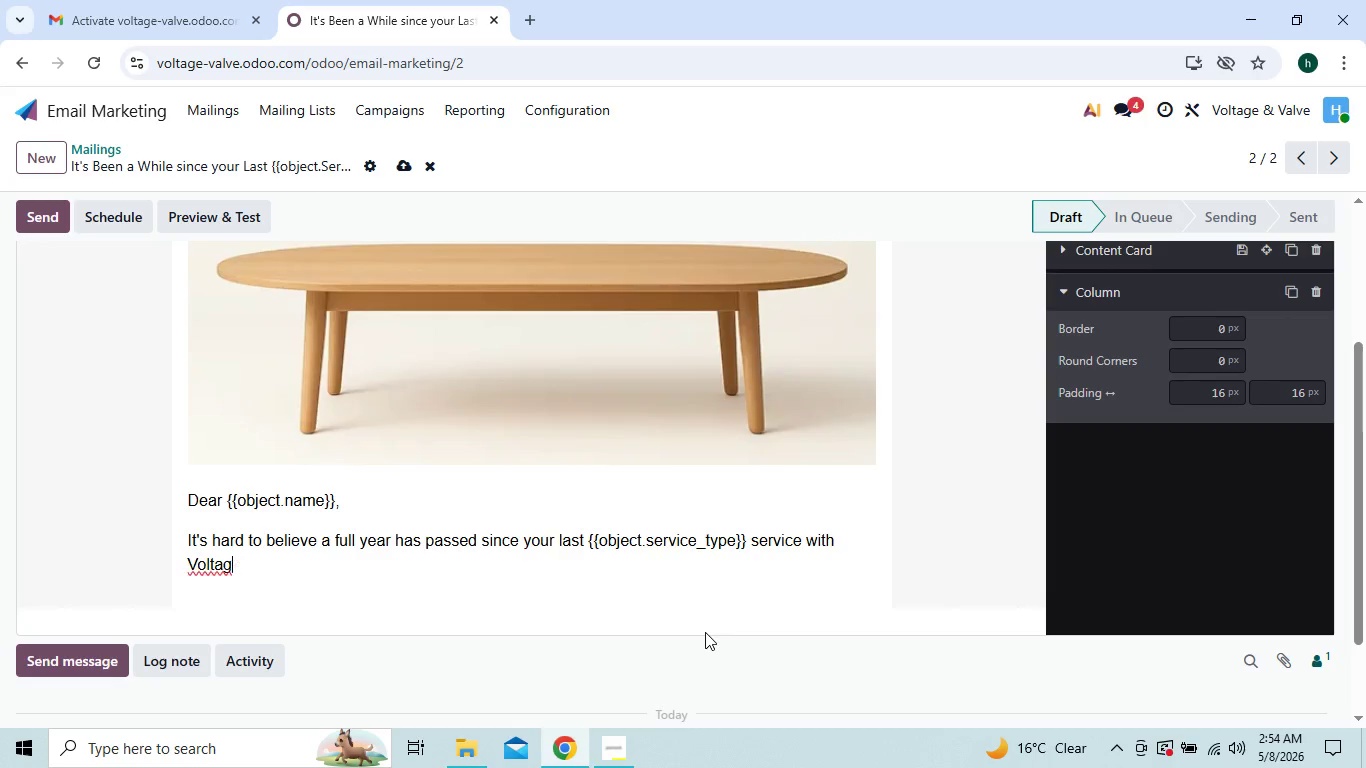 
key(Backspace)
 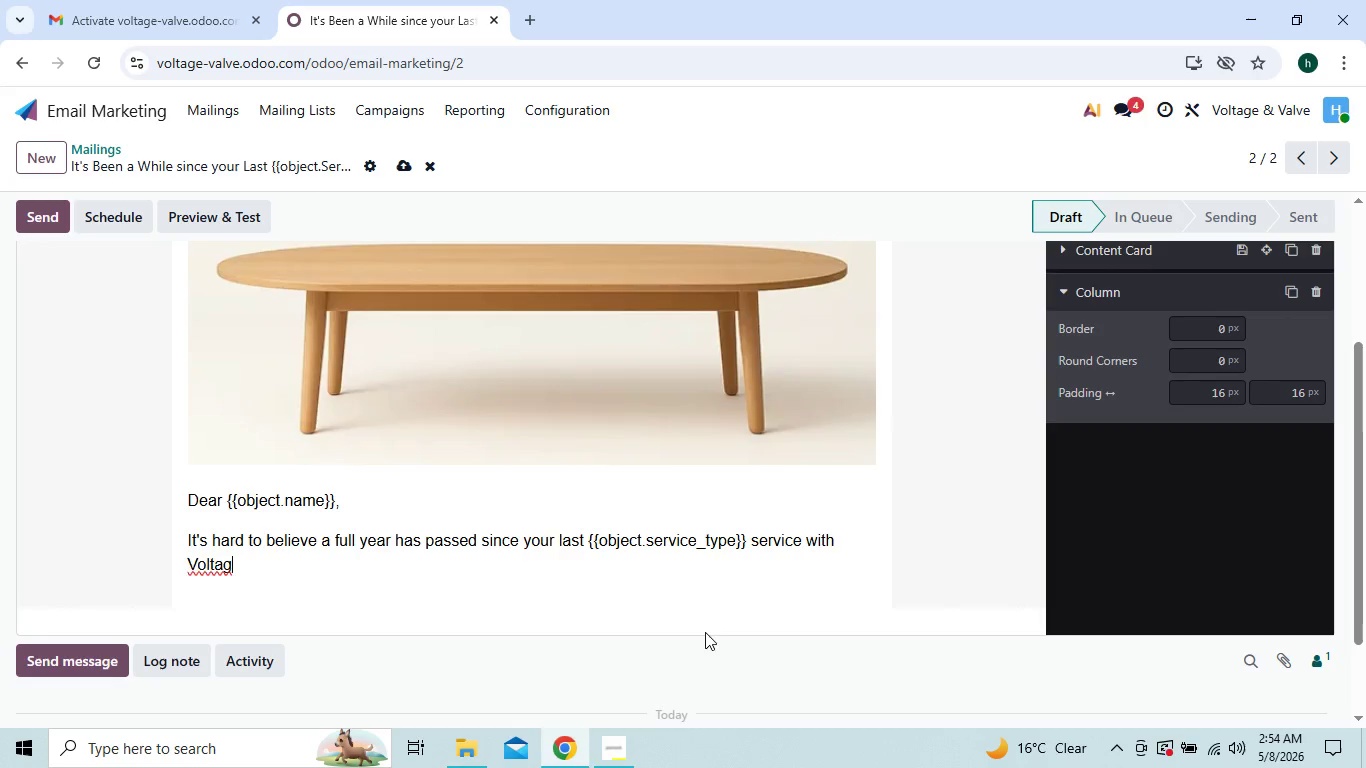 
key(Backspace)
 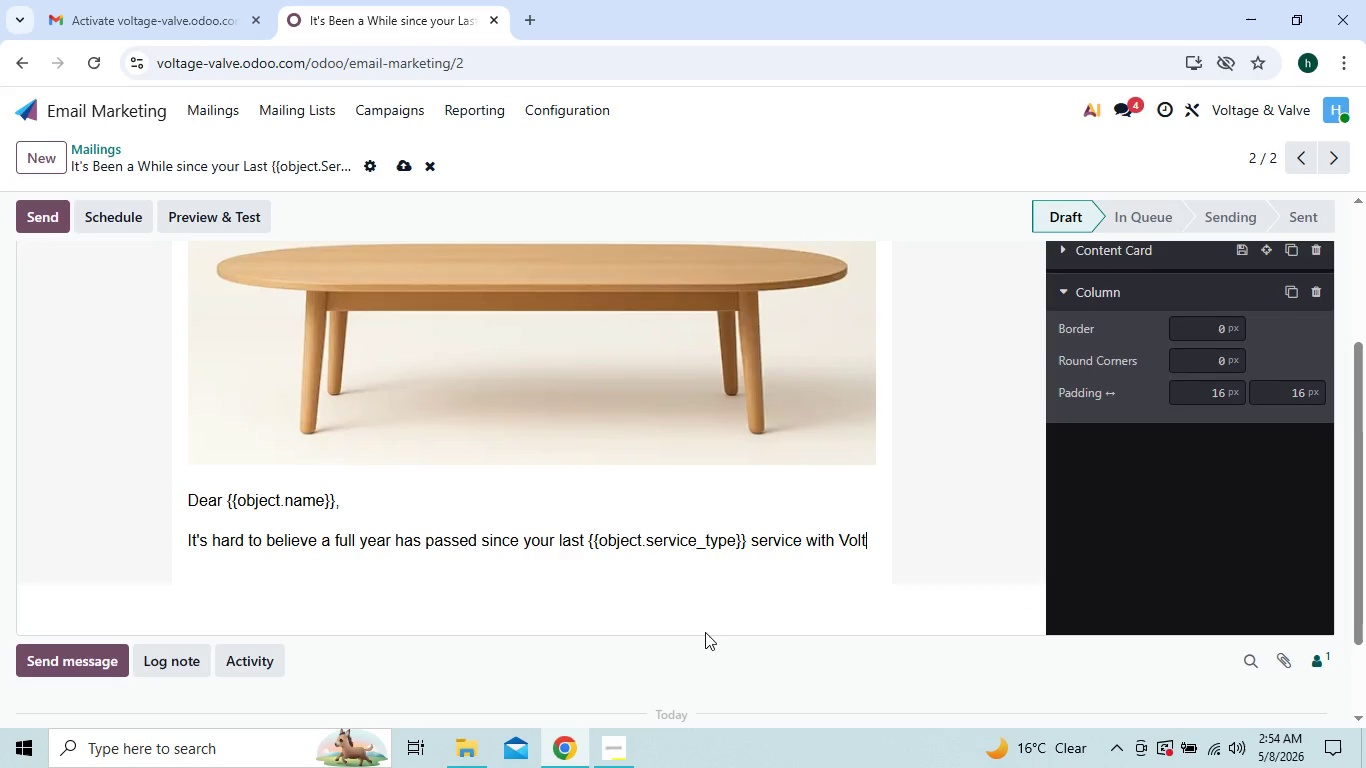 
key(Backspace)
 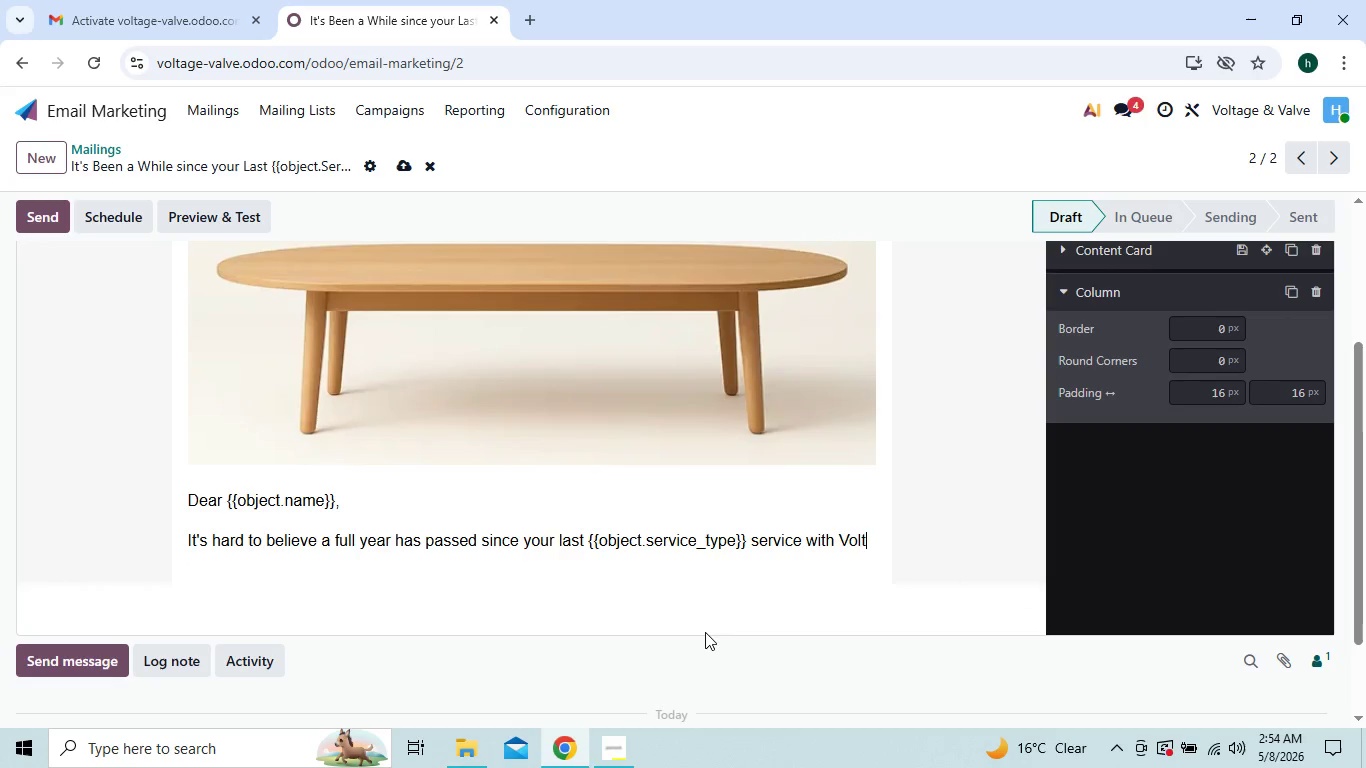 
key(Backspace)
 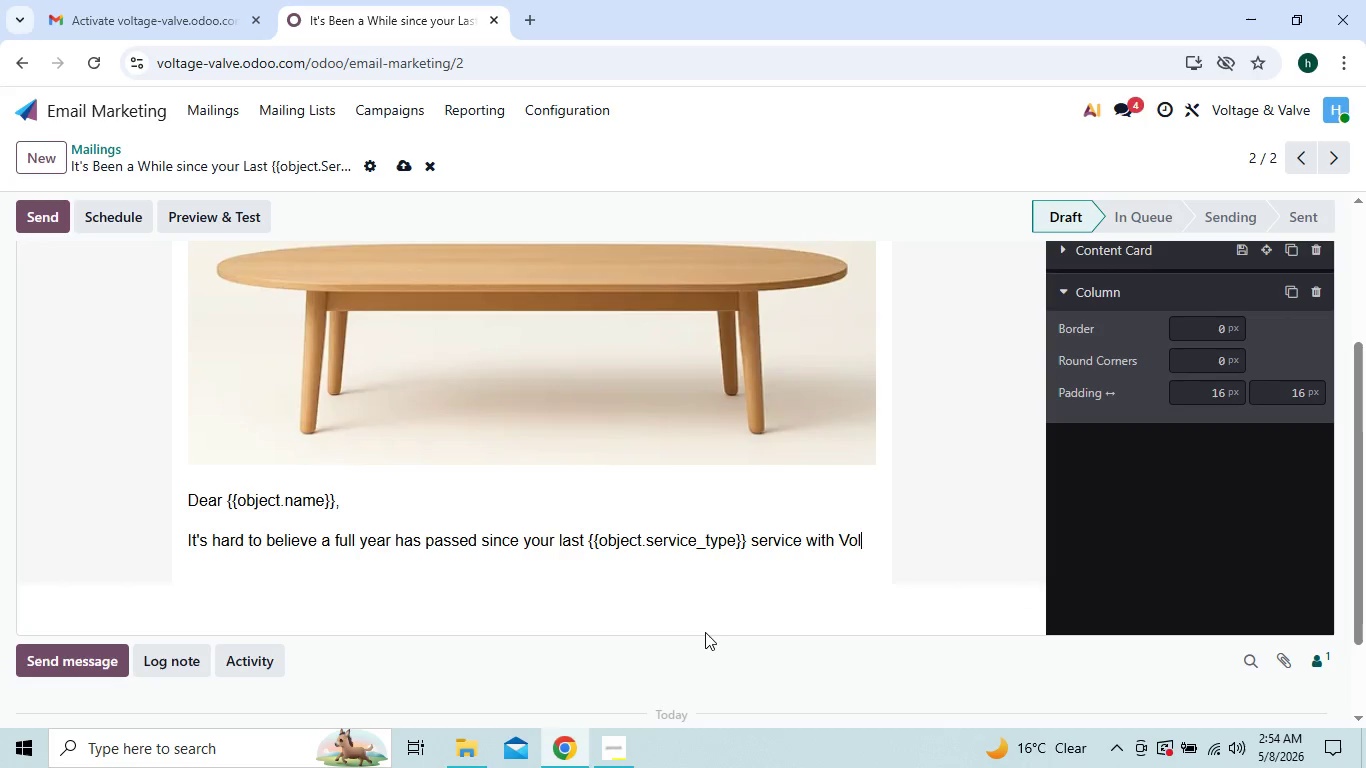 
key(Backspace)
 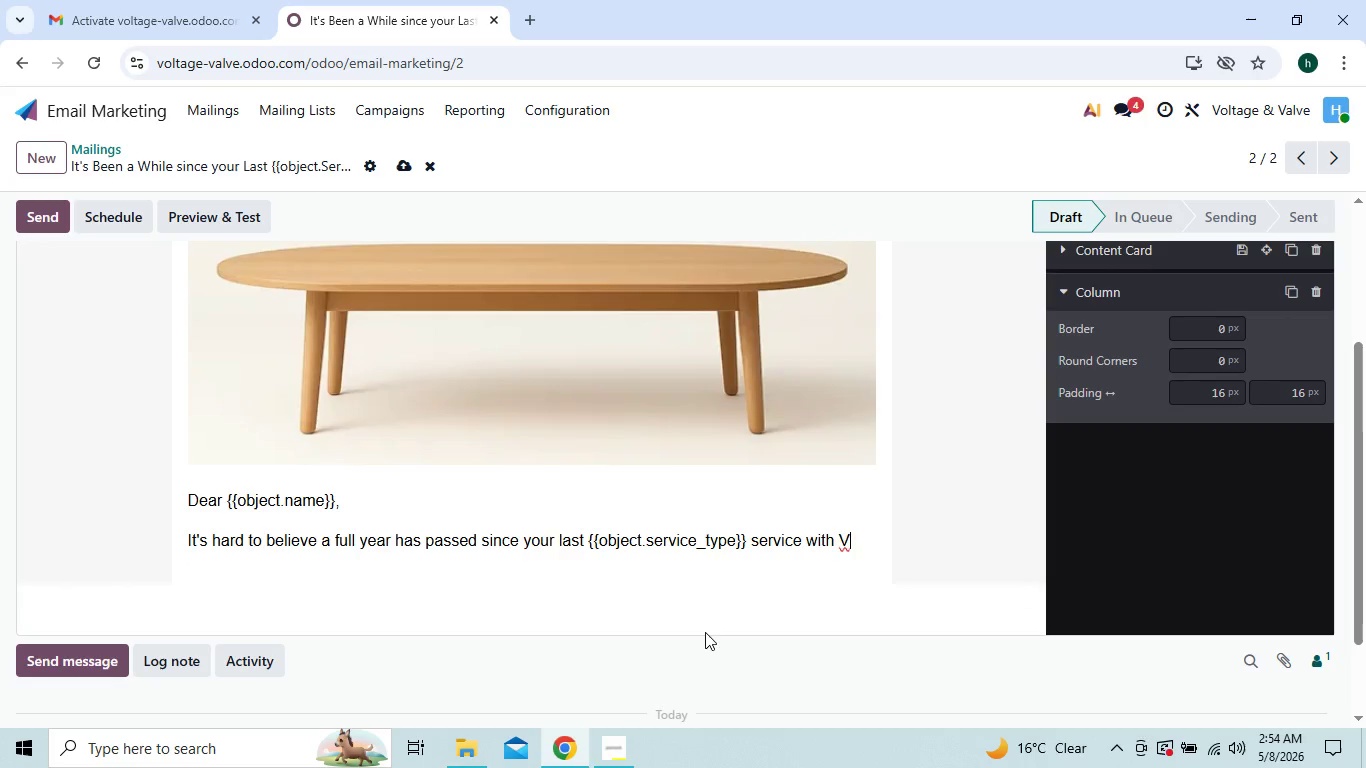 
key(Backspace)
 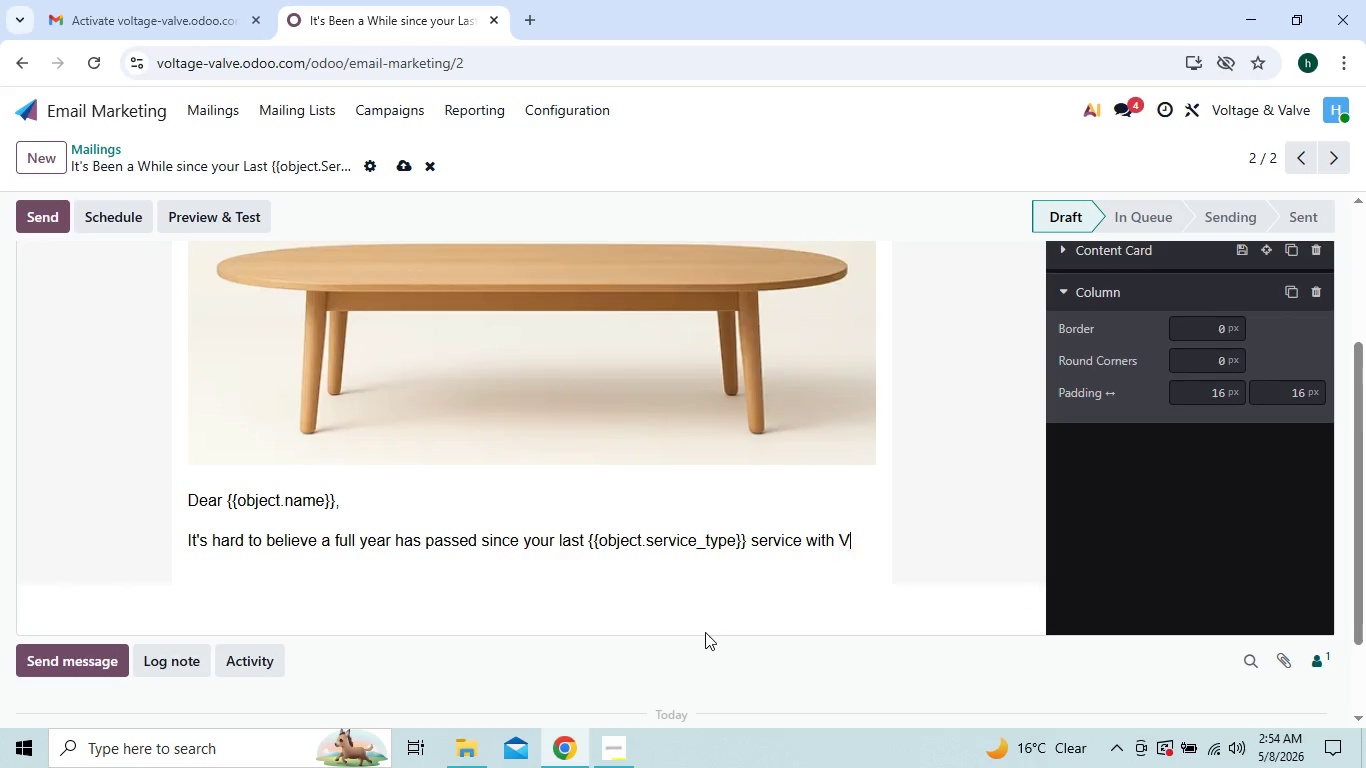 
key(Backspace)
 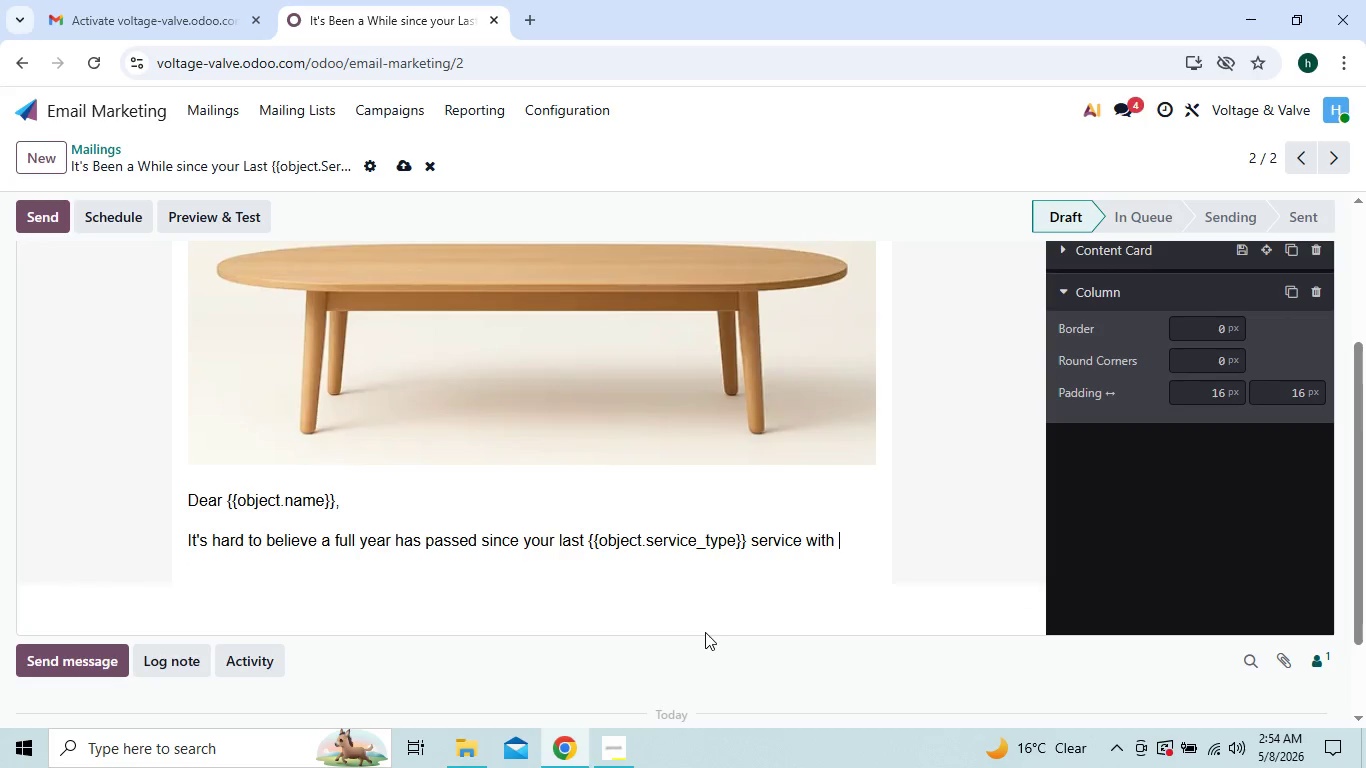 
key(Backspace)
 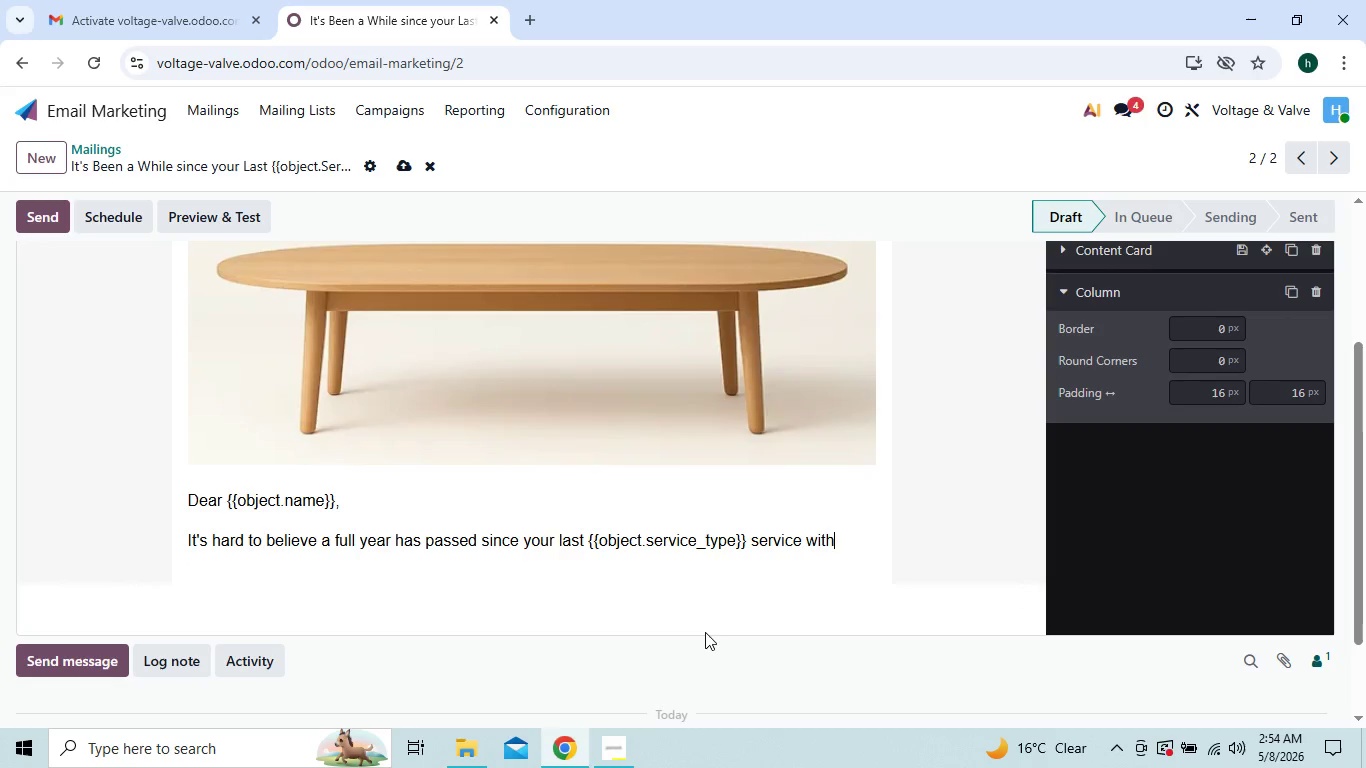 
key(Backspace)
 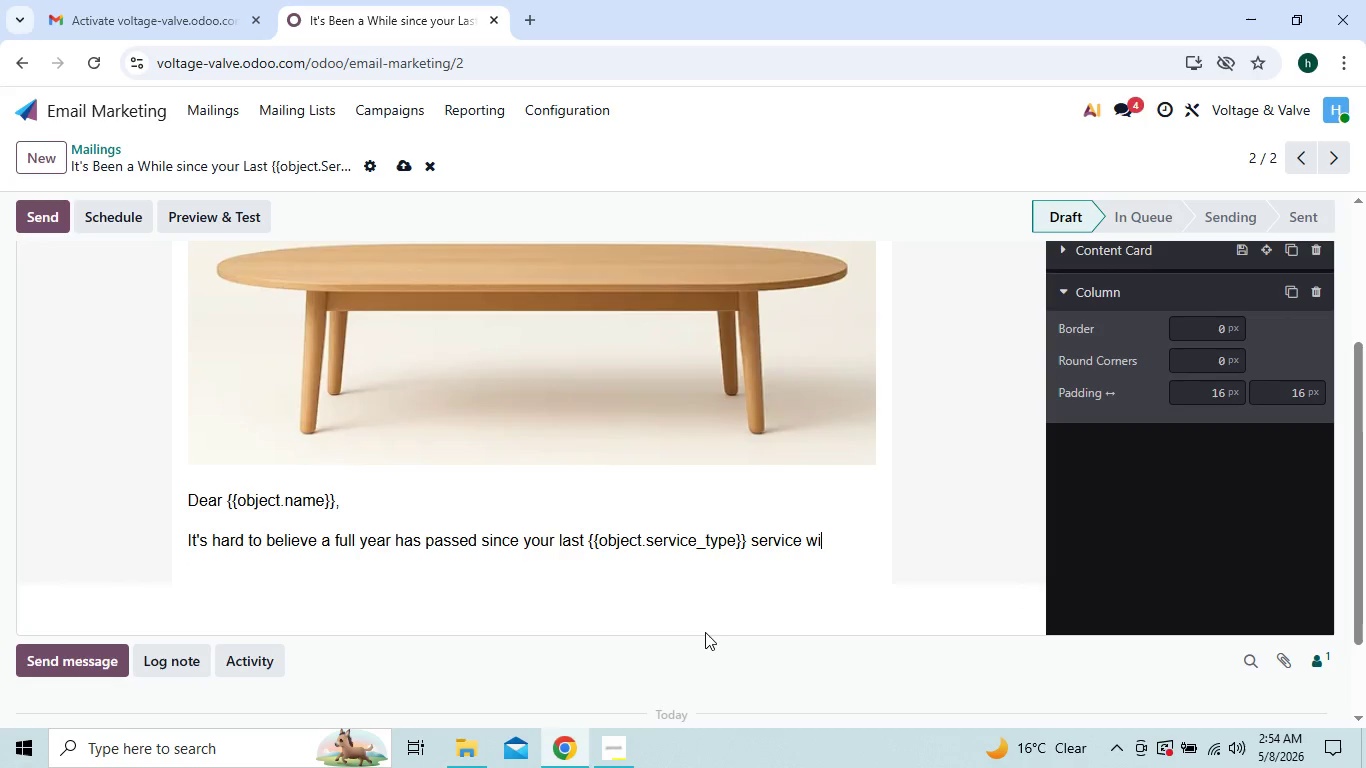 
key(Backspace)
 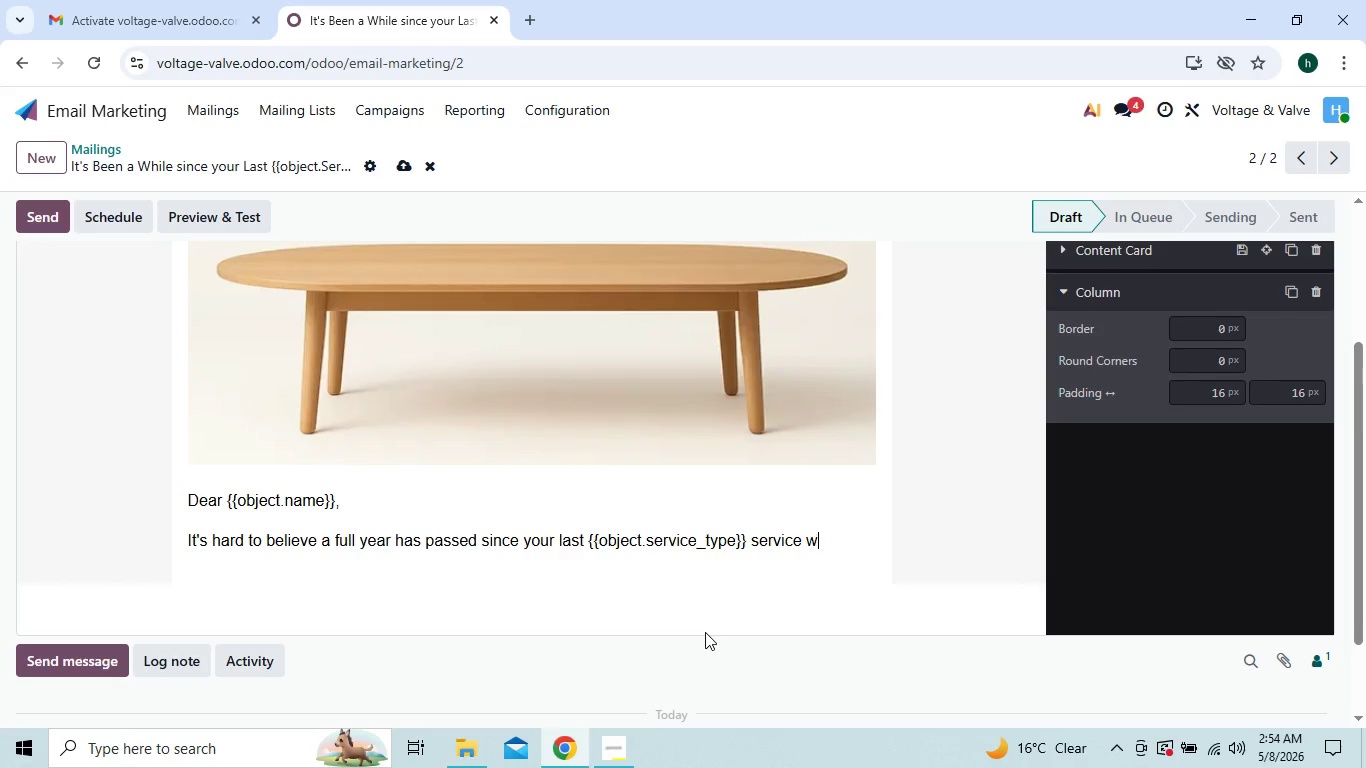 
key(Backspace)
 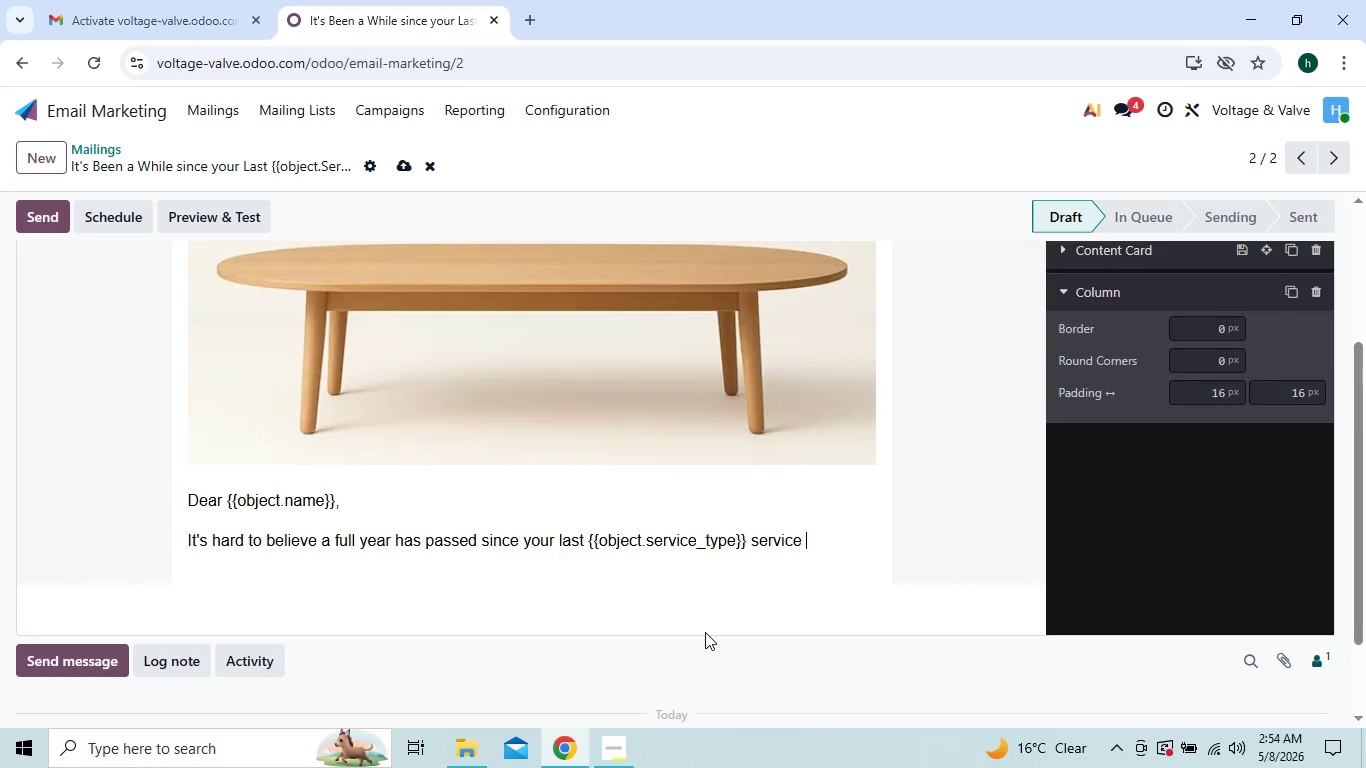 
key(Backspace)
 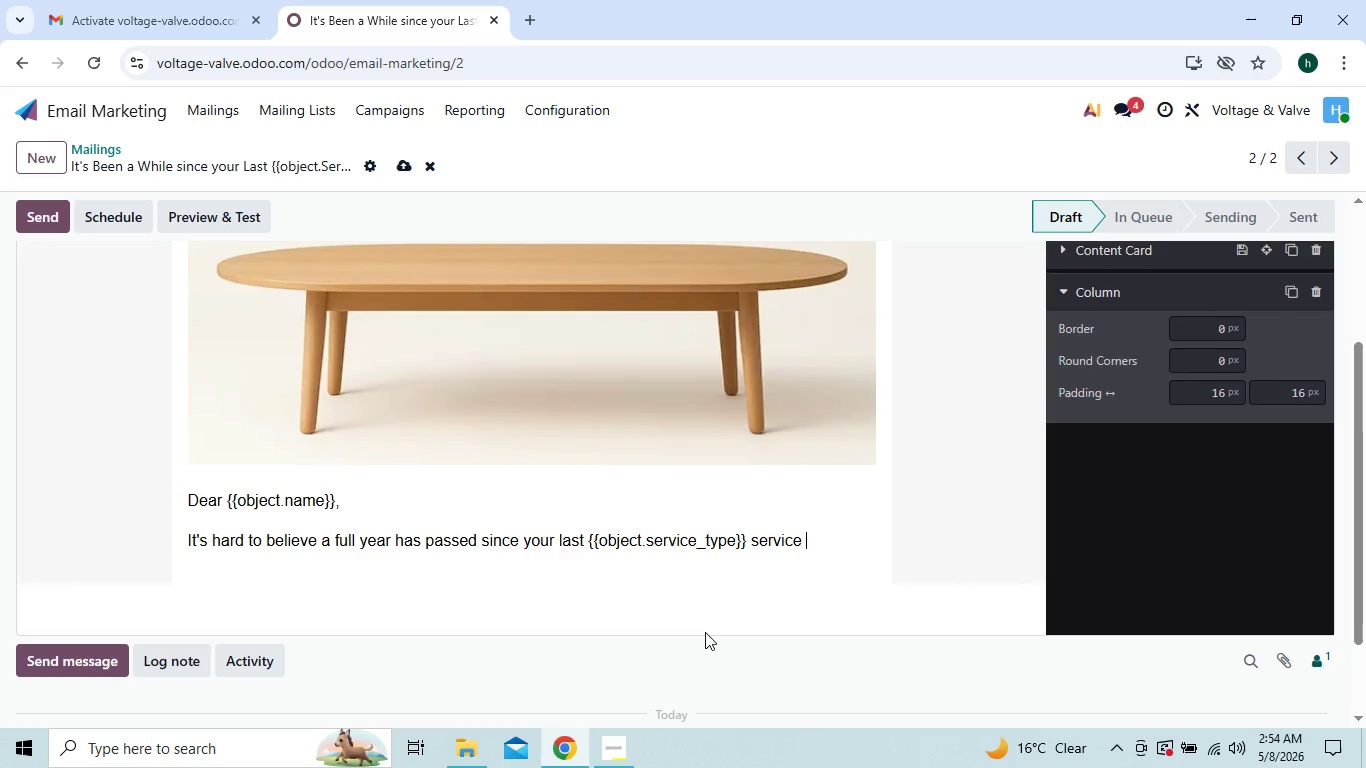 
key(Backspace)
 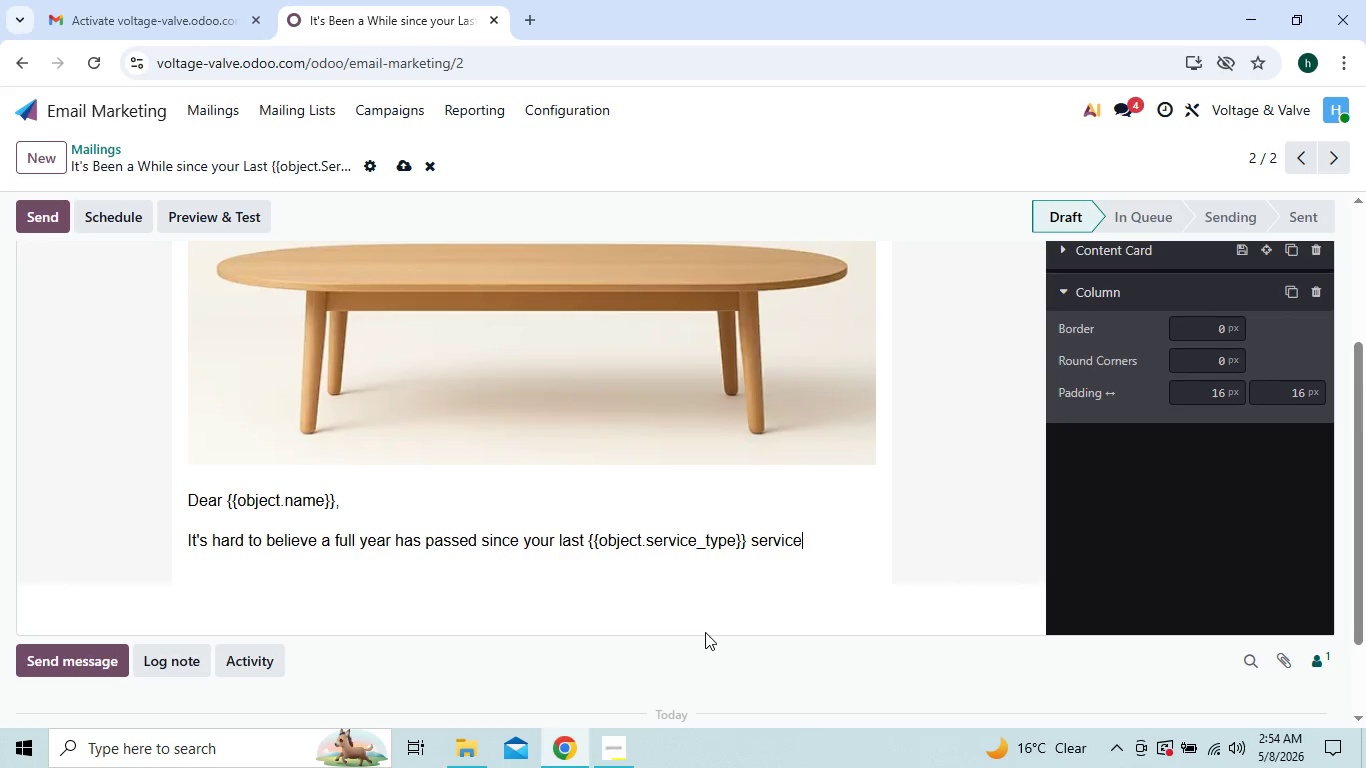 
key(Backspace)
 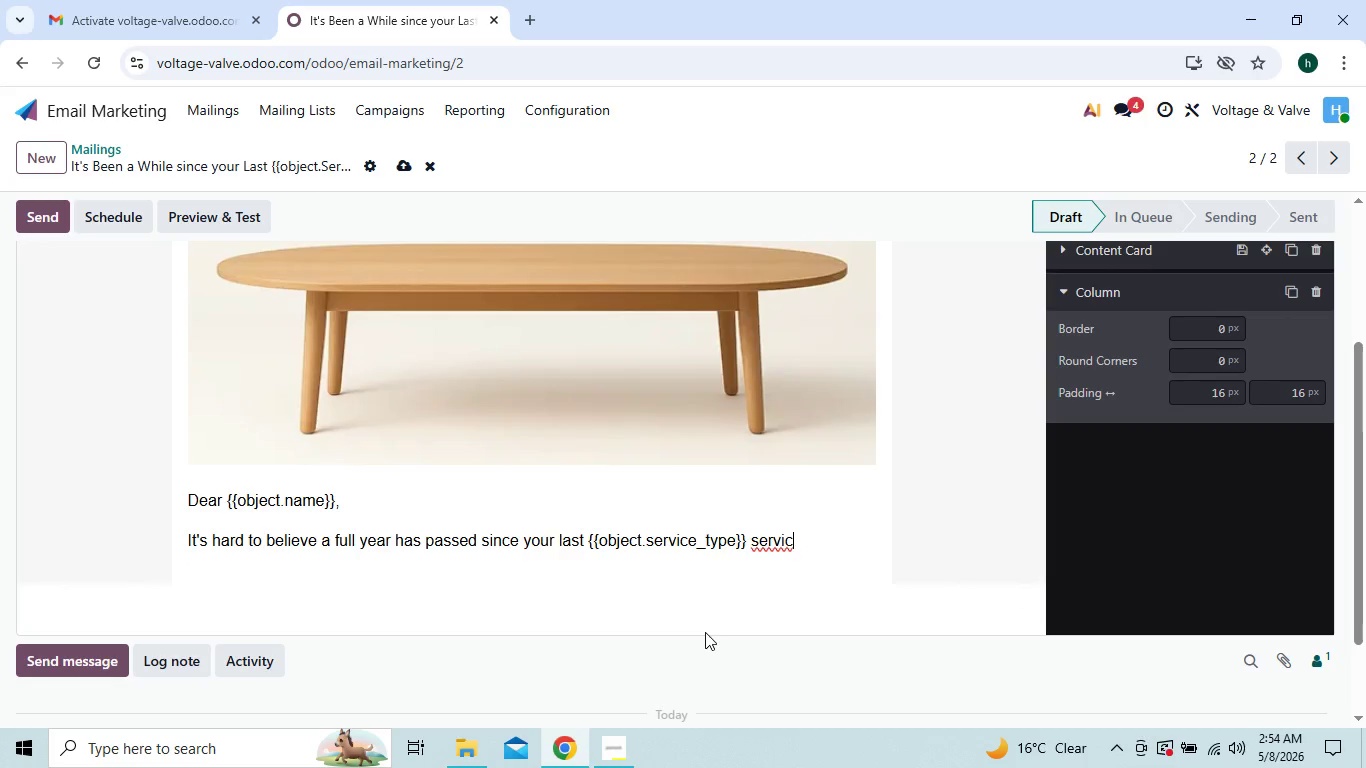 
key(Backspace)
 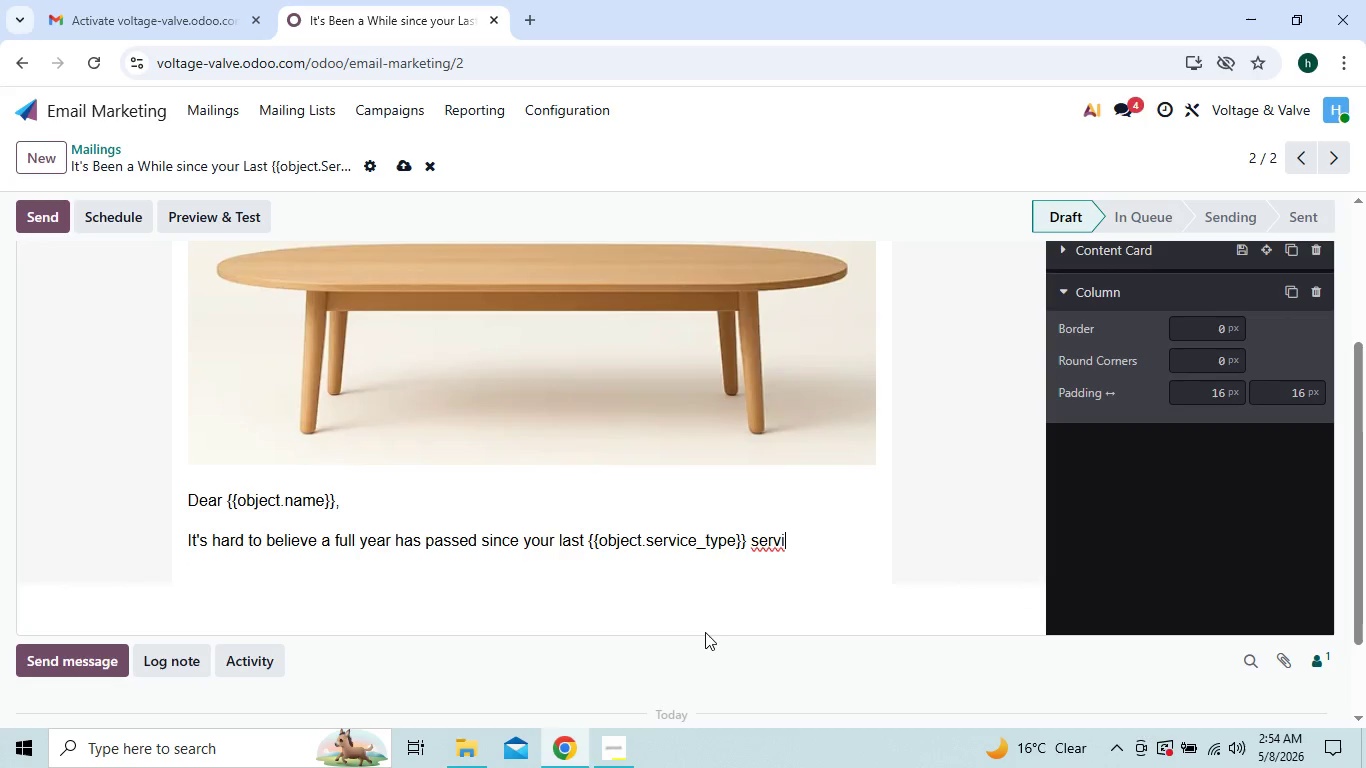 
key(Backspace)
 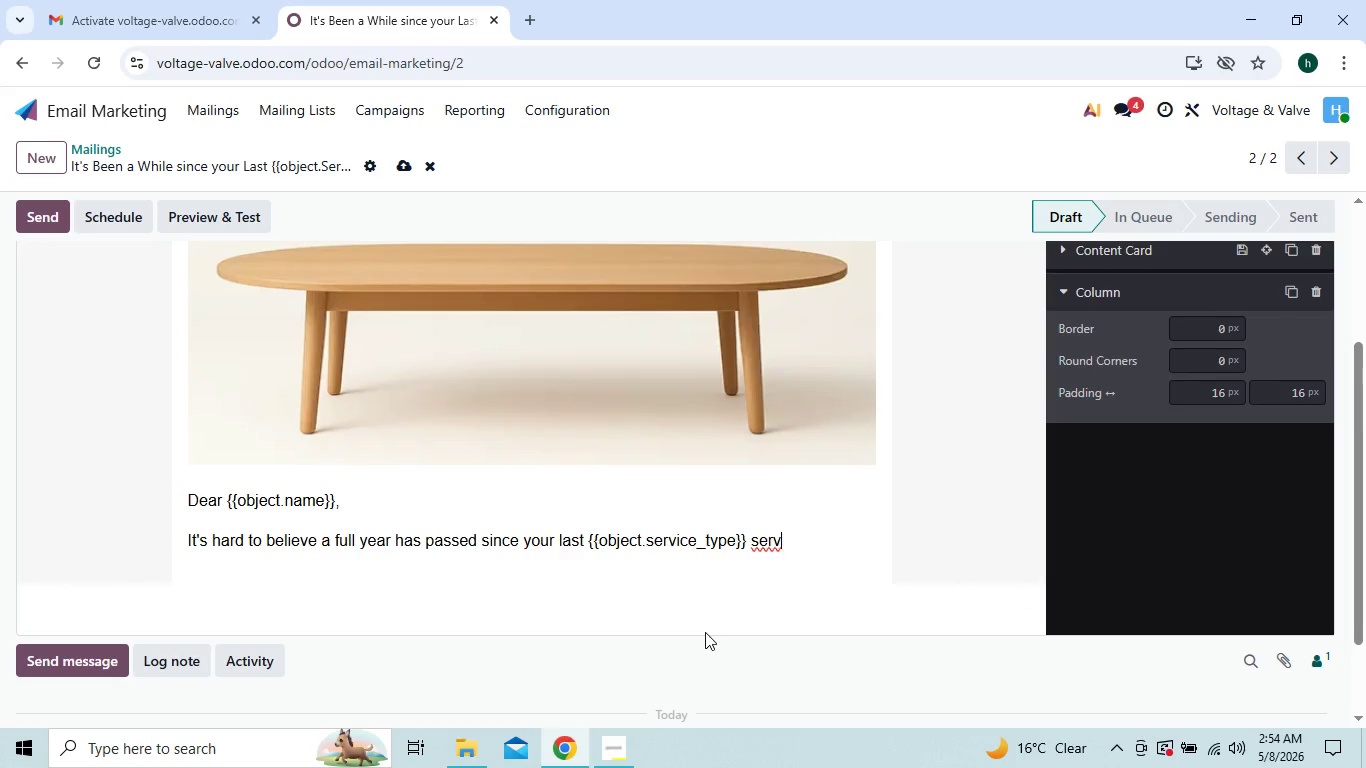 
key(Backspace)
 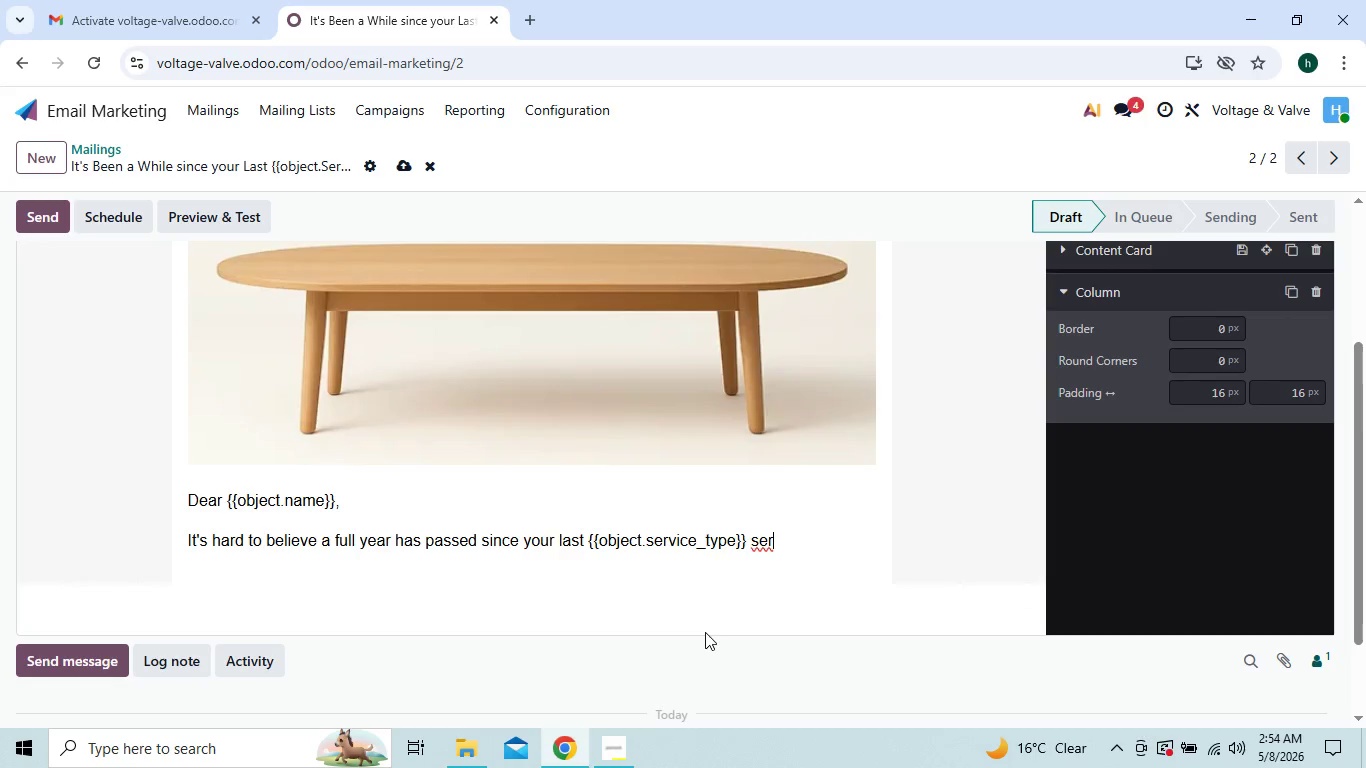 
key(Backspace)
 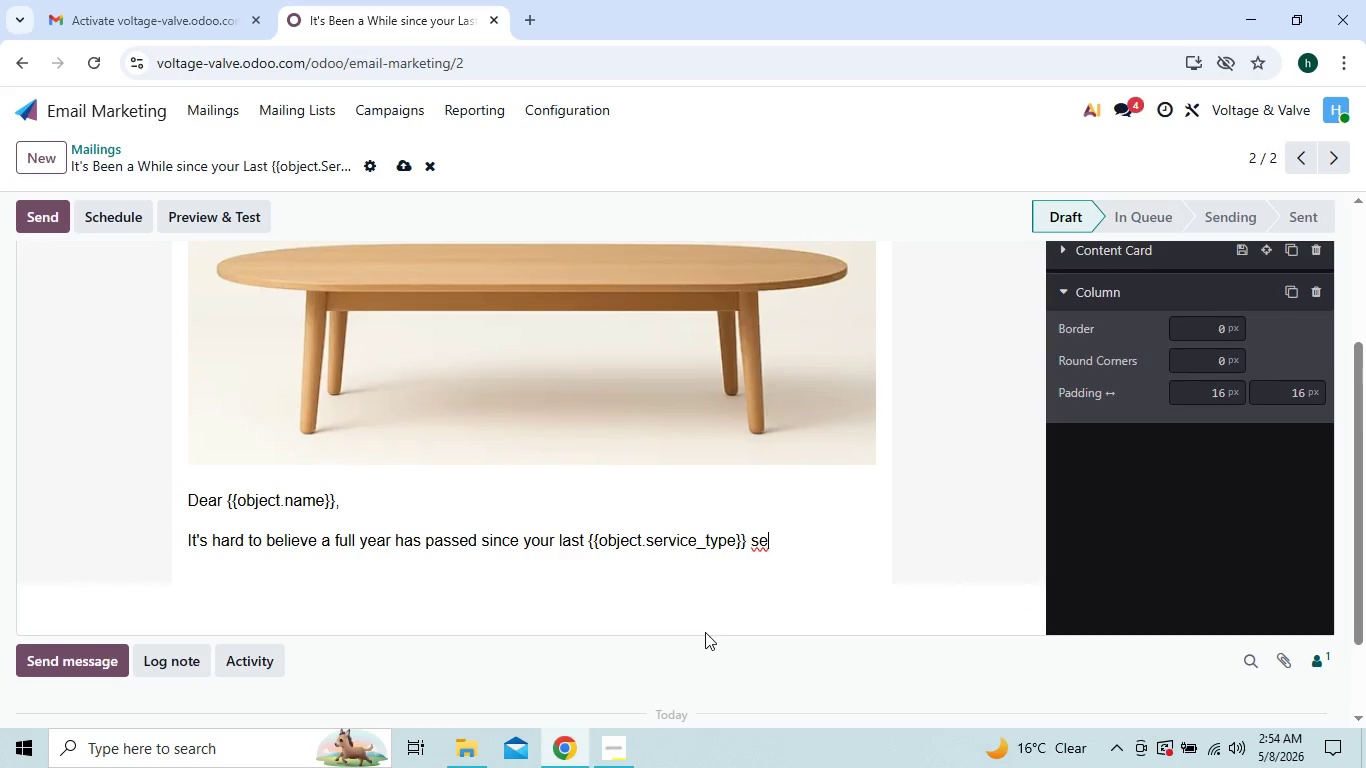 
key(Backspace)
 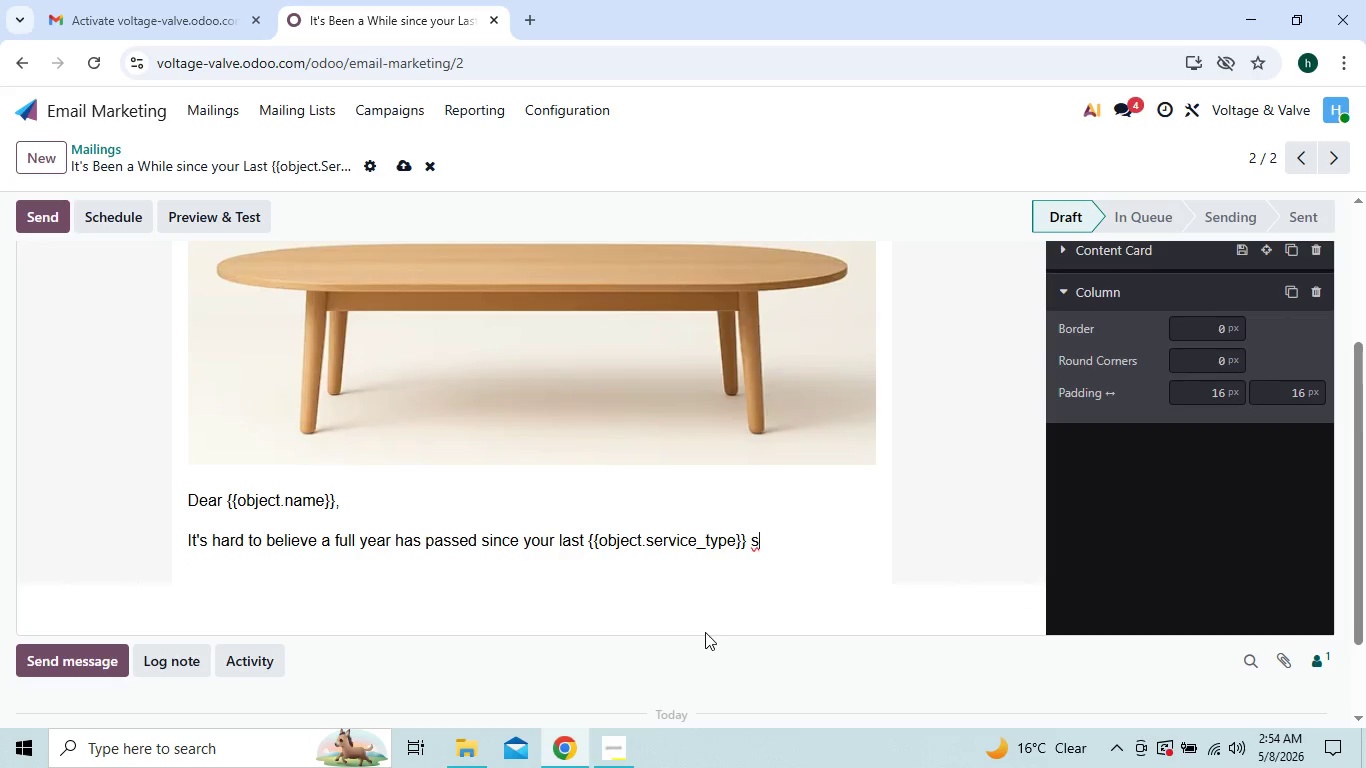 
key(Backspace)
 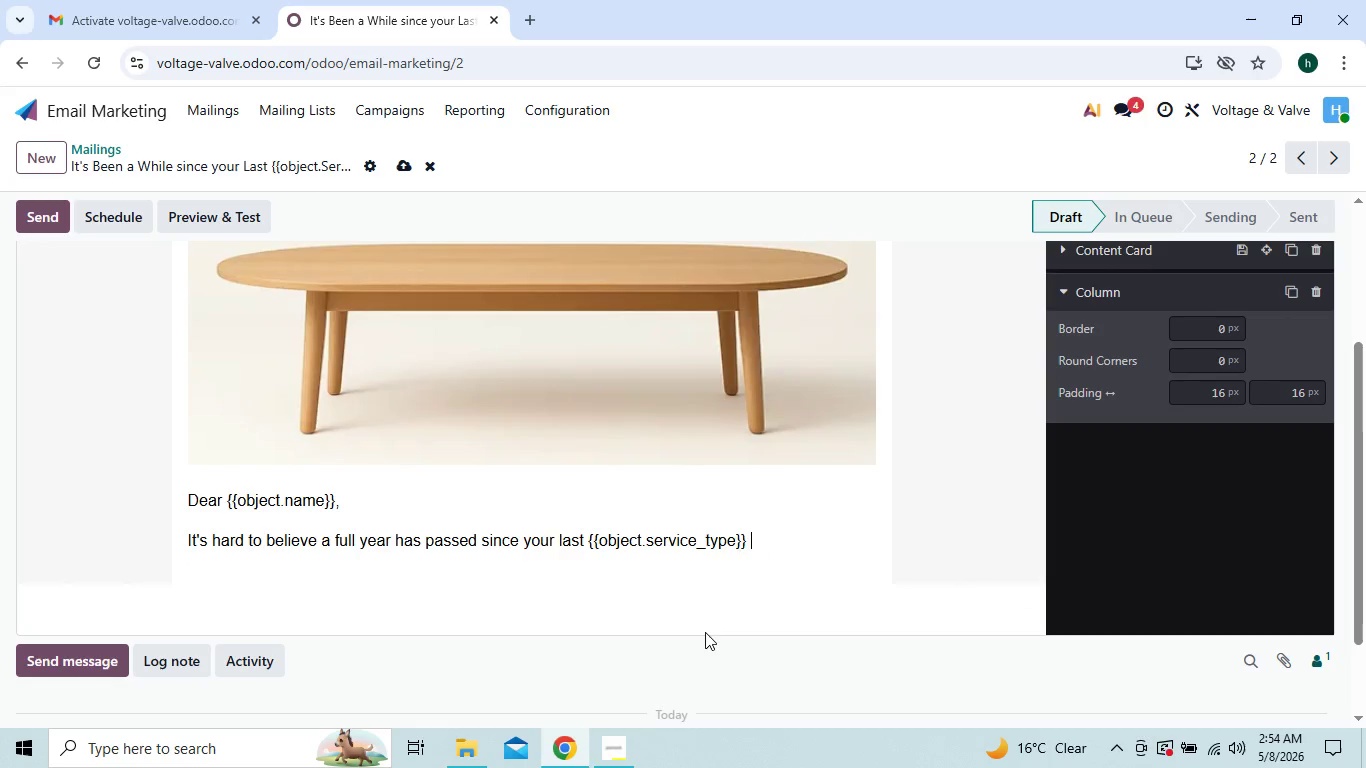 
key(Backspace)
 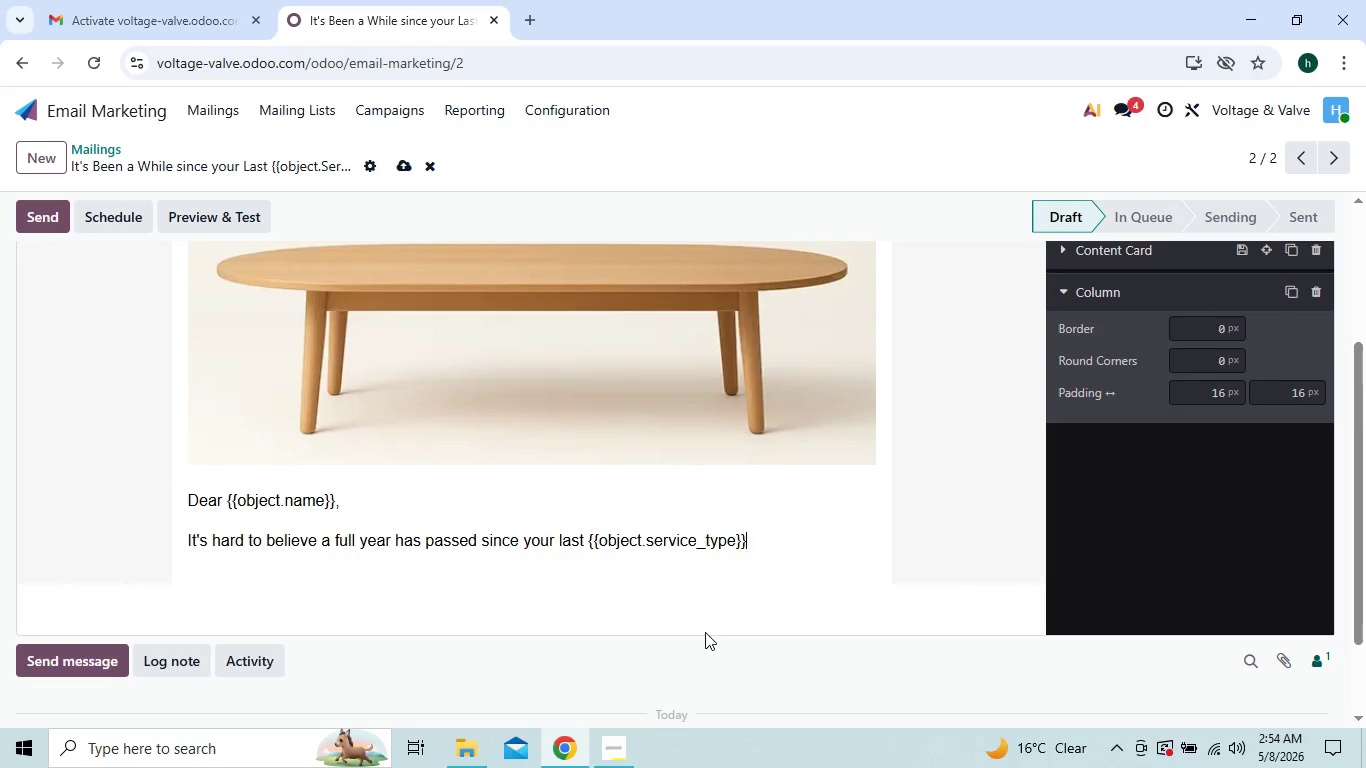 
key(Backspace)
 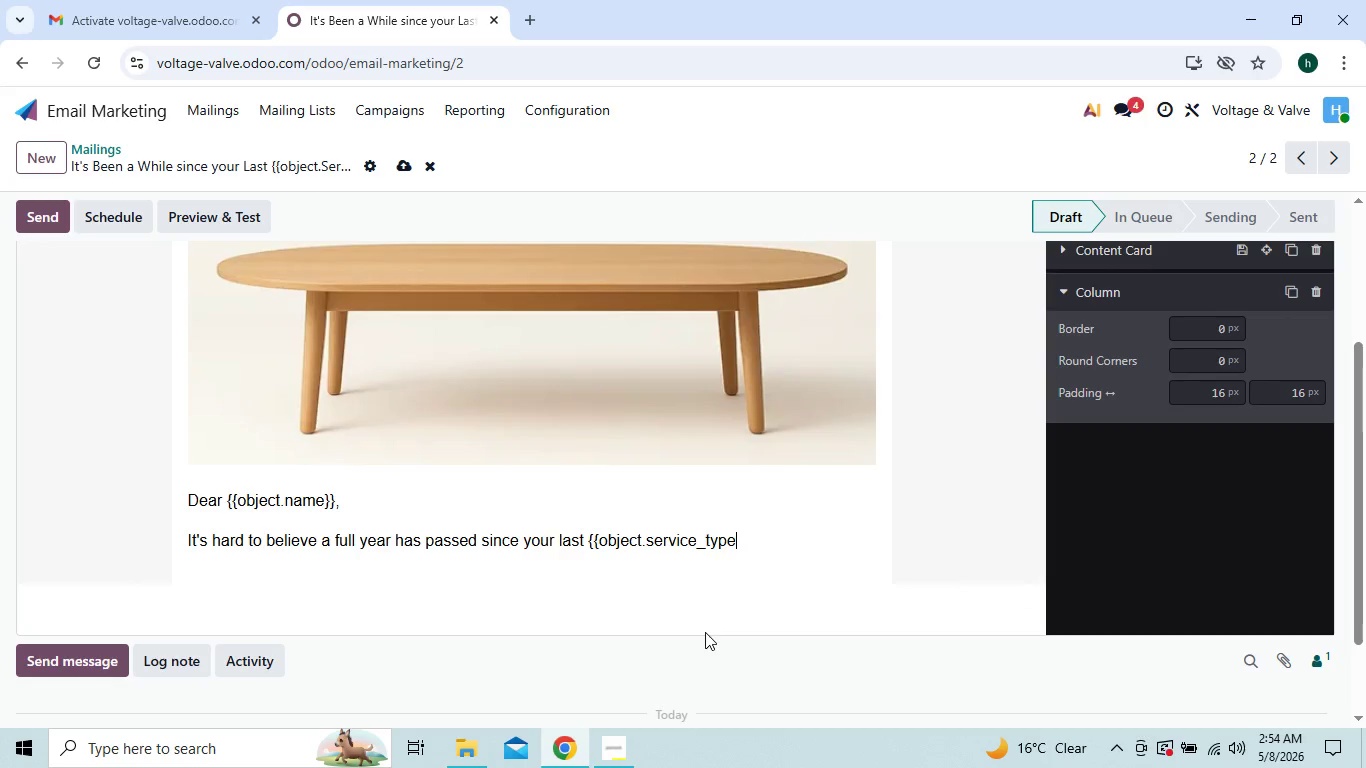 
key(Backspace)
 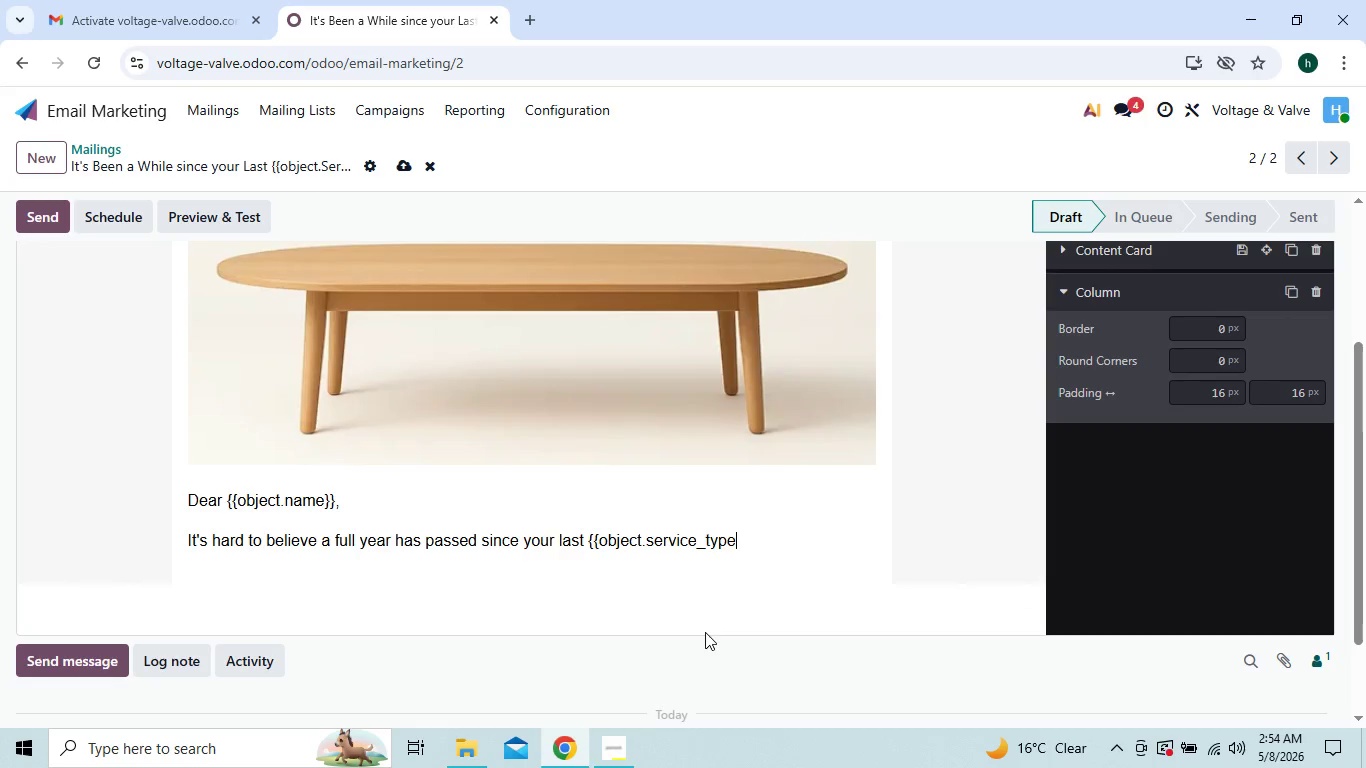 
key(Backspace)
 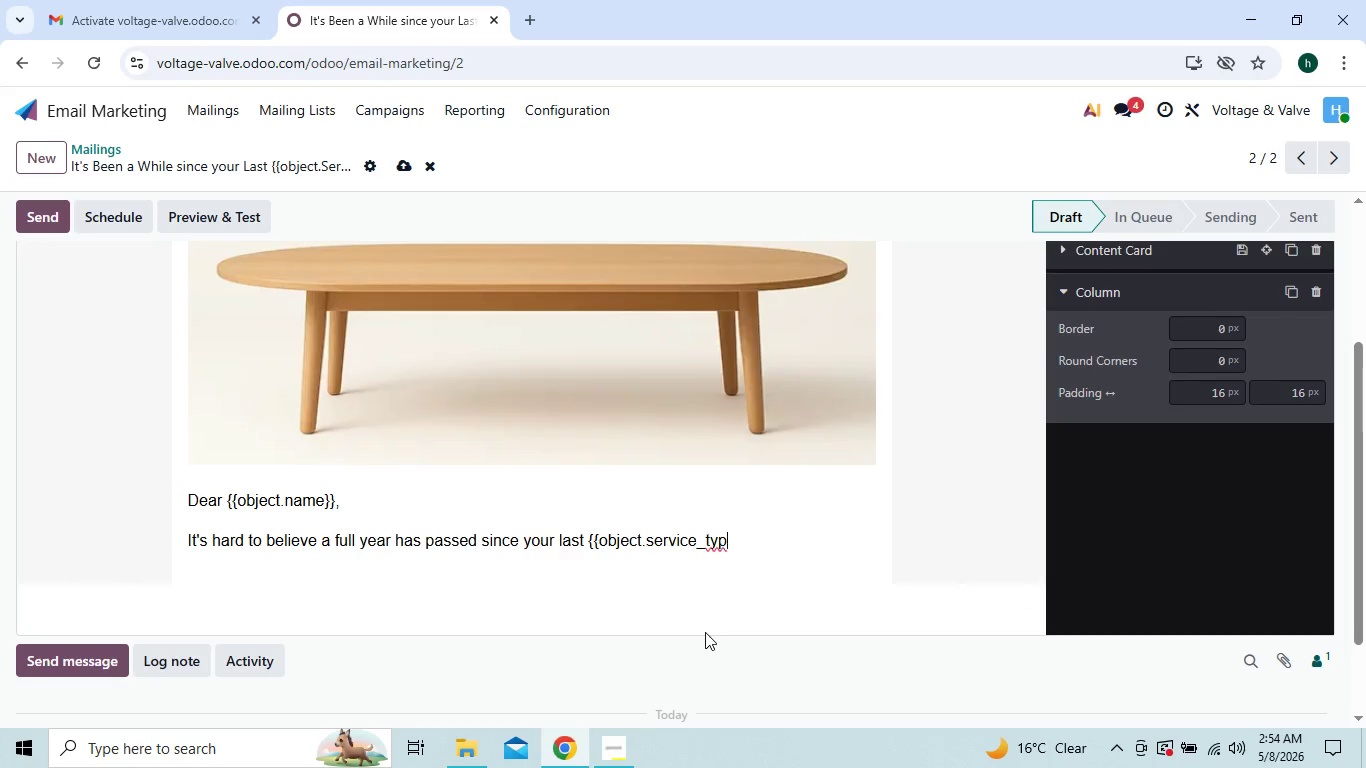 
key(Backspace)
 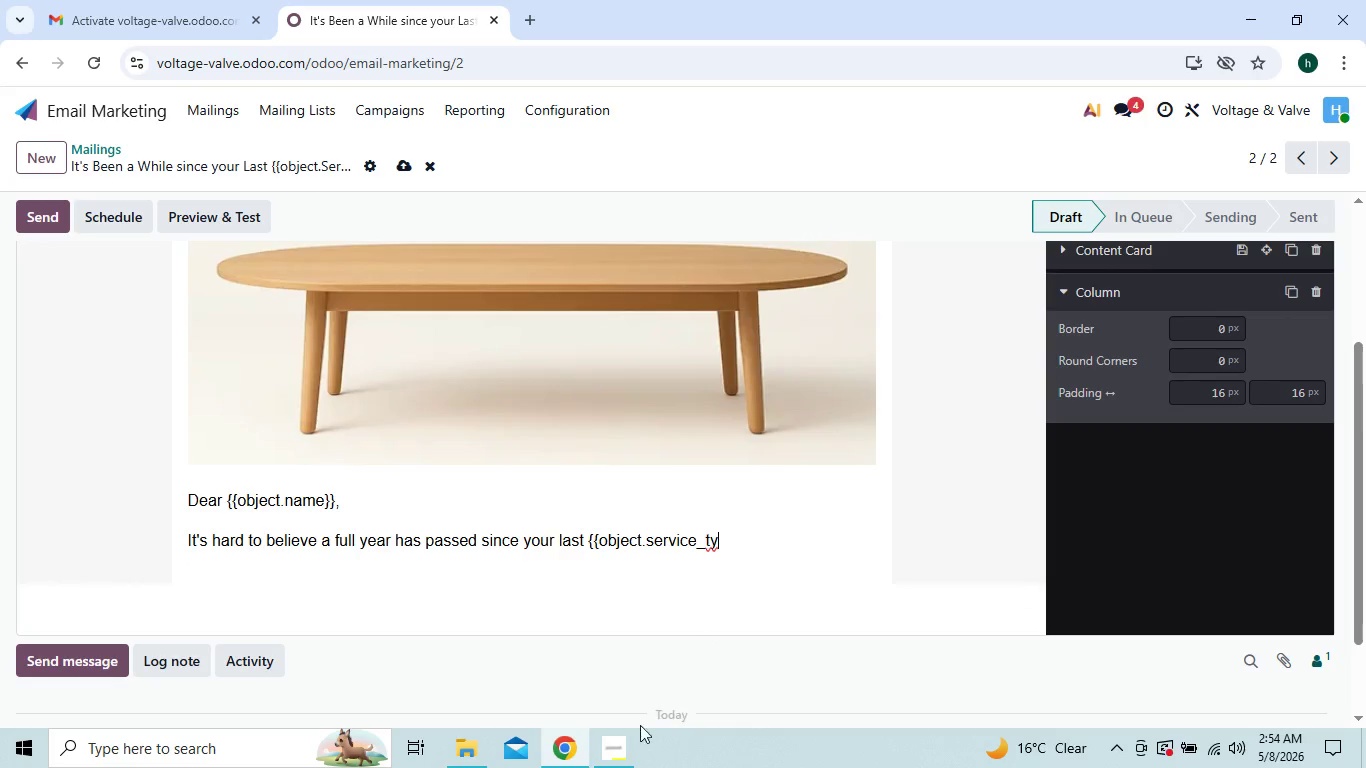 
left_click([608, 767])